 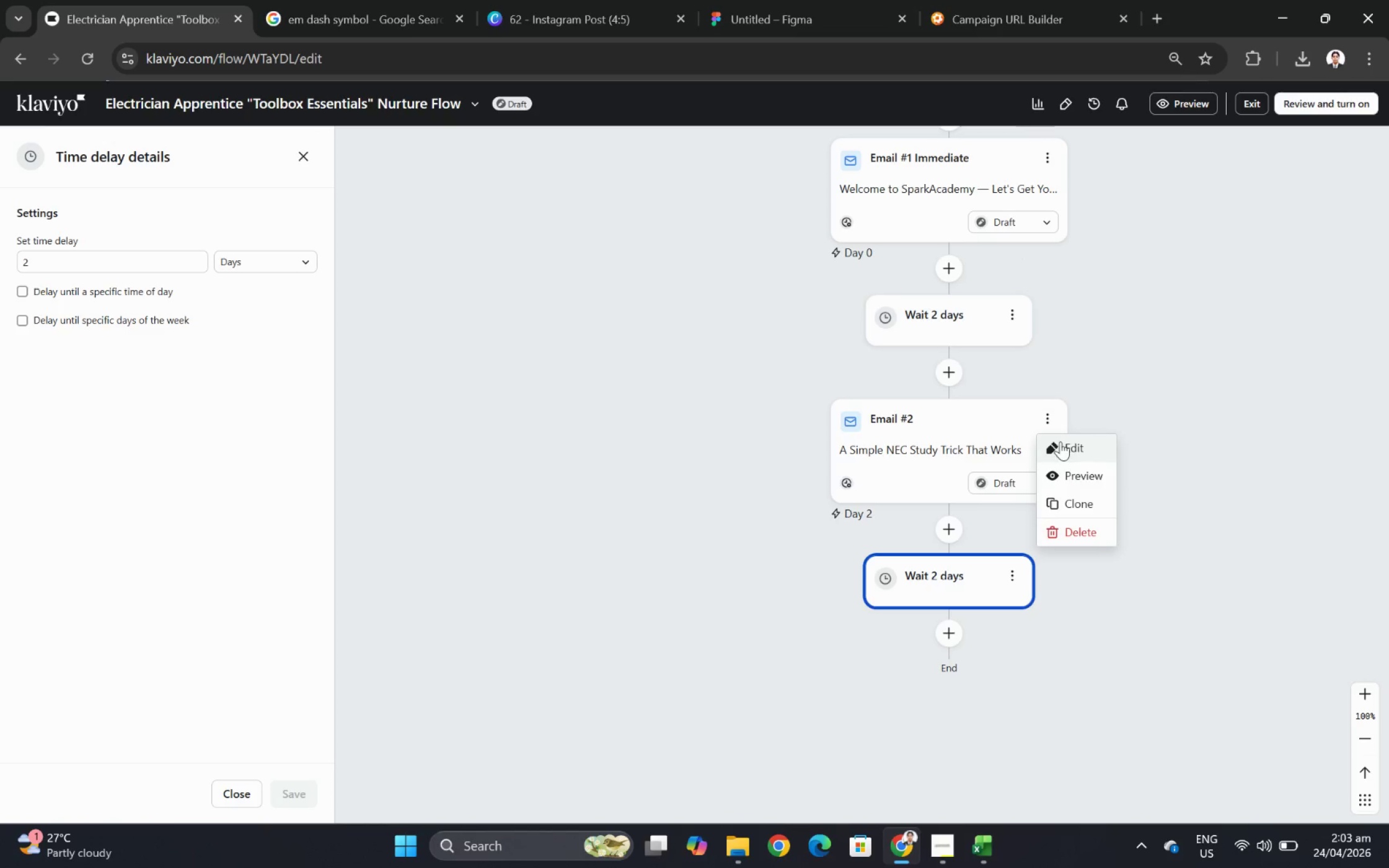 
left_click([1073, 506])
 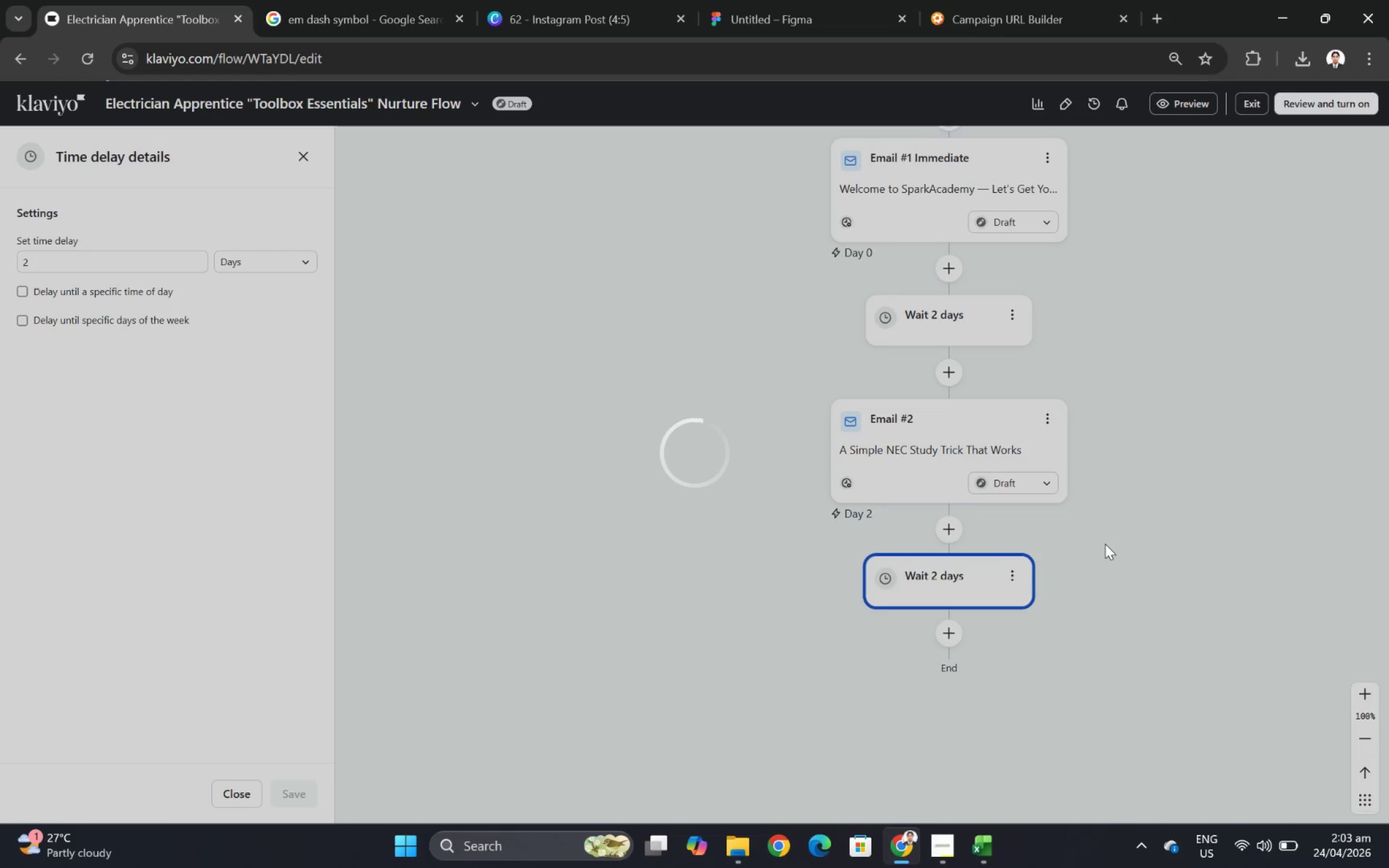 
scroll: coordinate [1104, 545], scroll_direction: down, amount: 1.0
 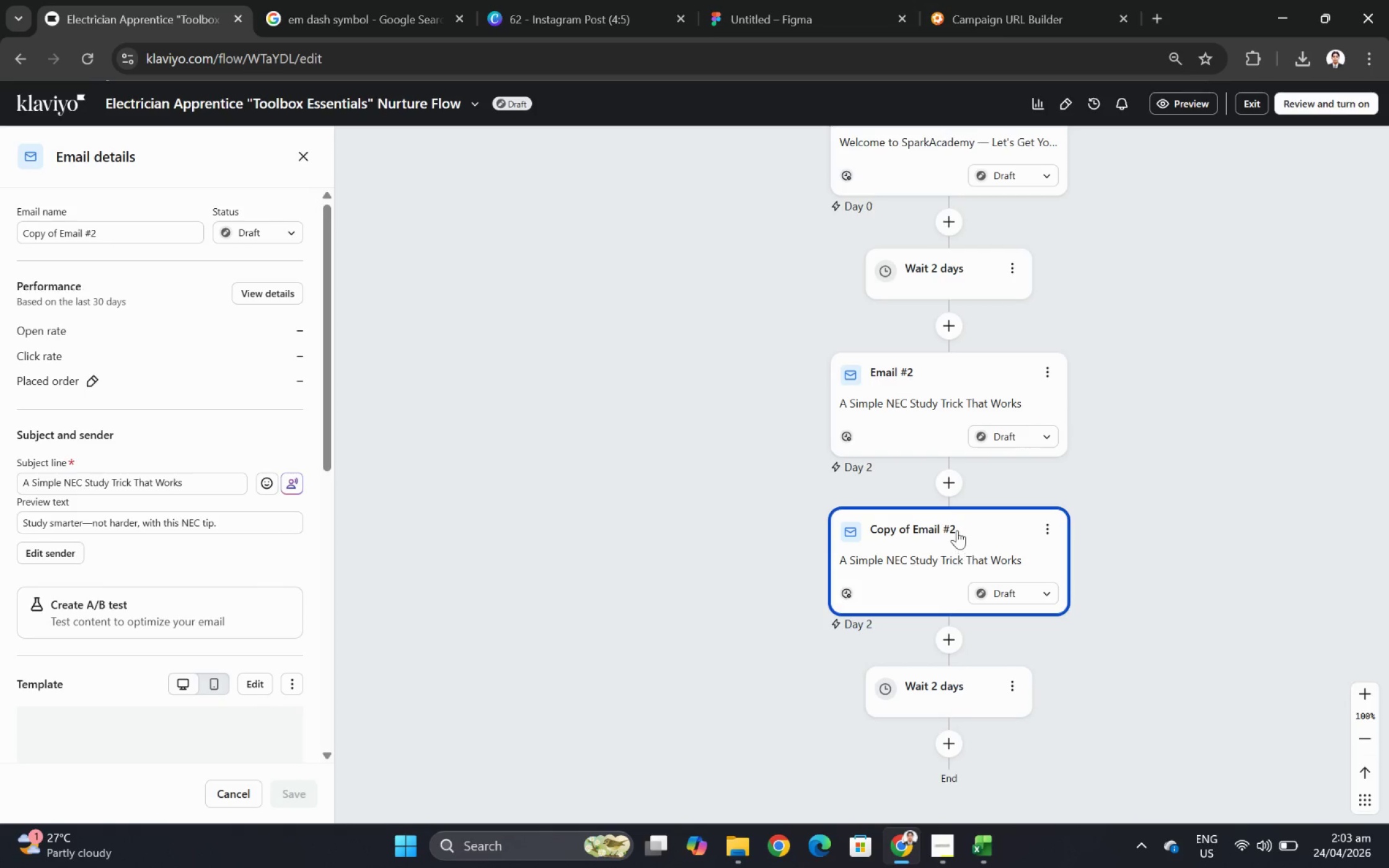 
left_click_drag(start_coordinate=[956, 529], to_coordinate=[960, 729])
 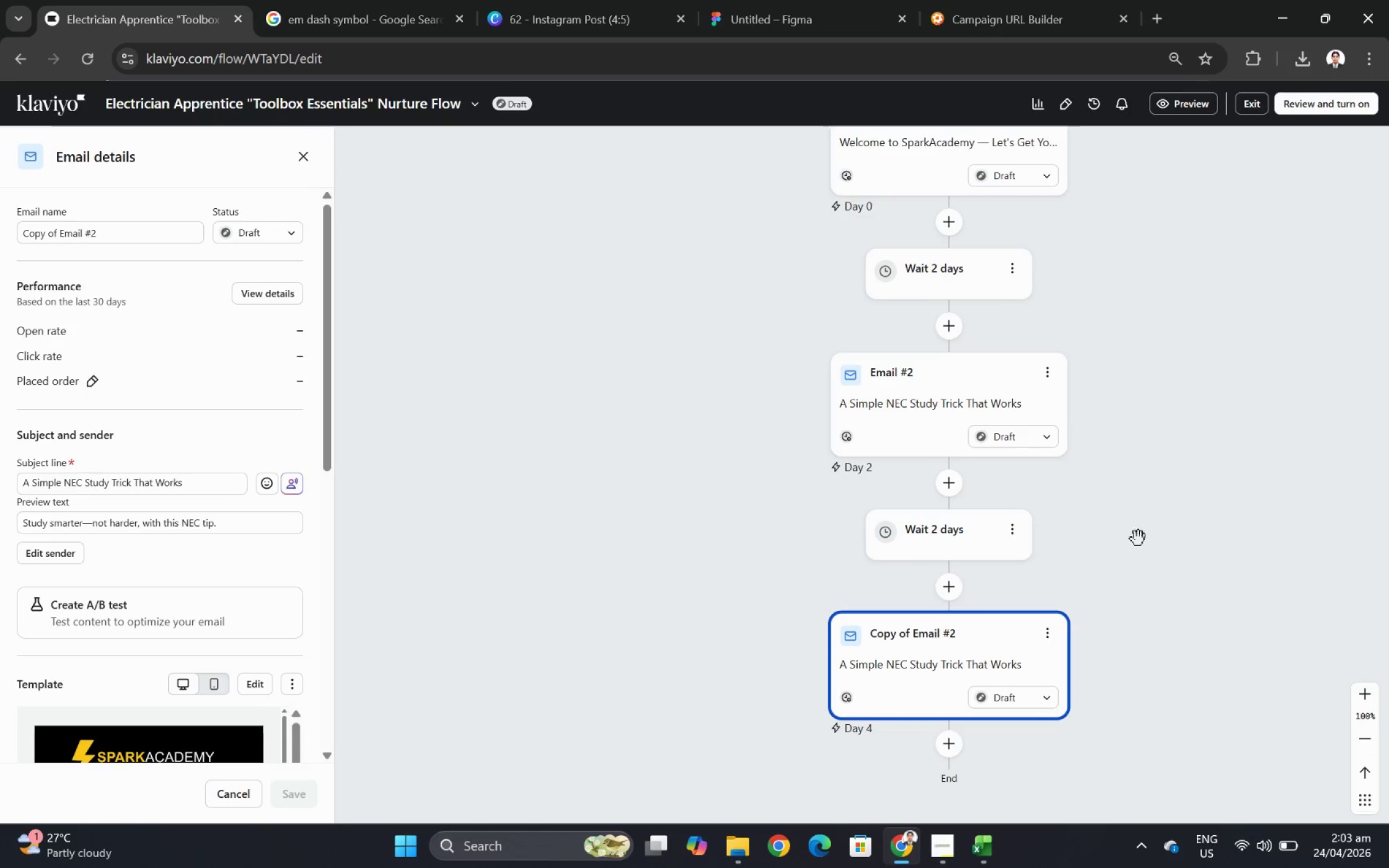 
left_click([933, 852])